 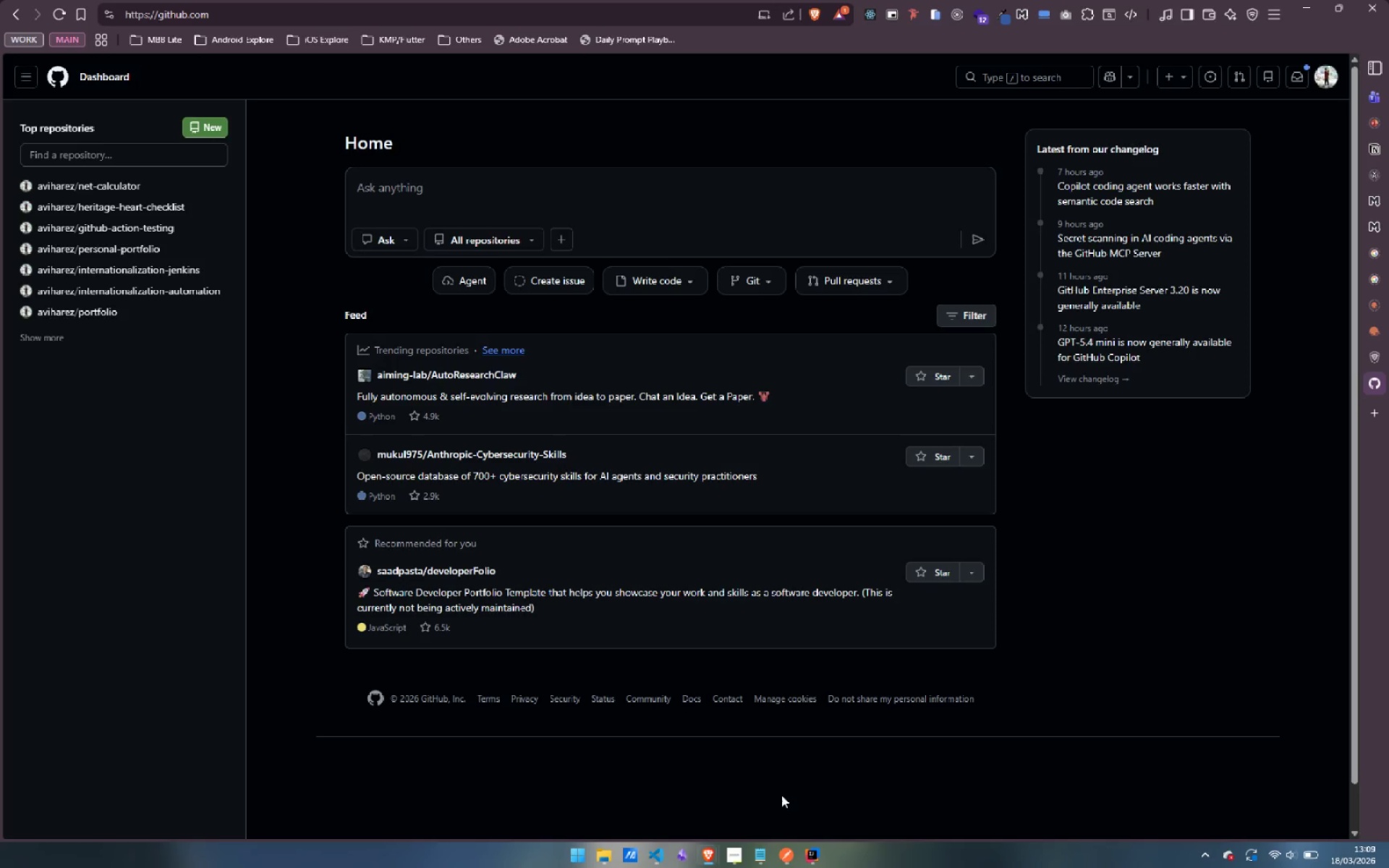 
left_click([213, 128])
 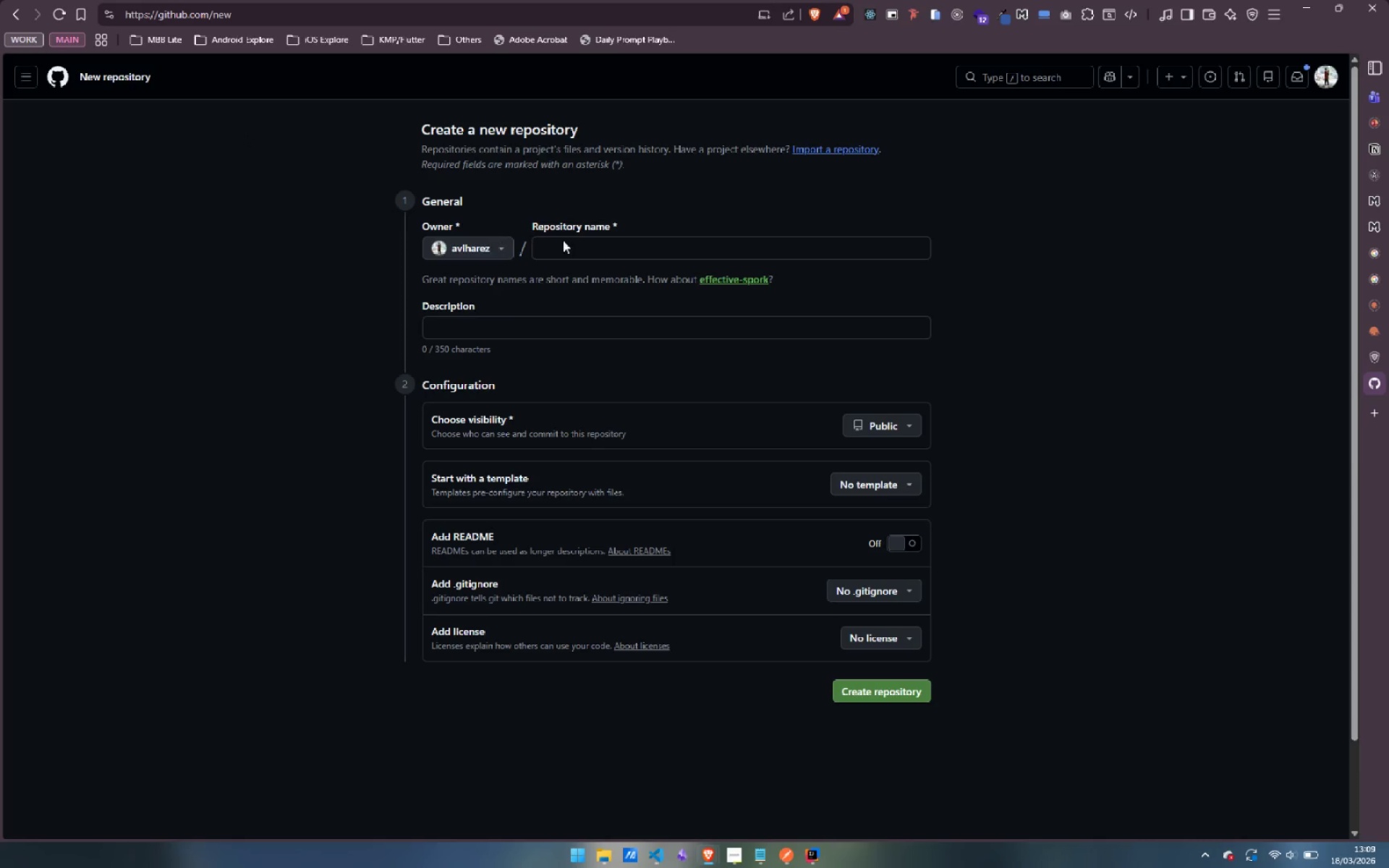 
left_click([572, 244])
 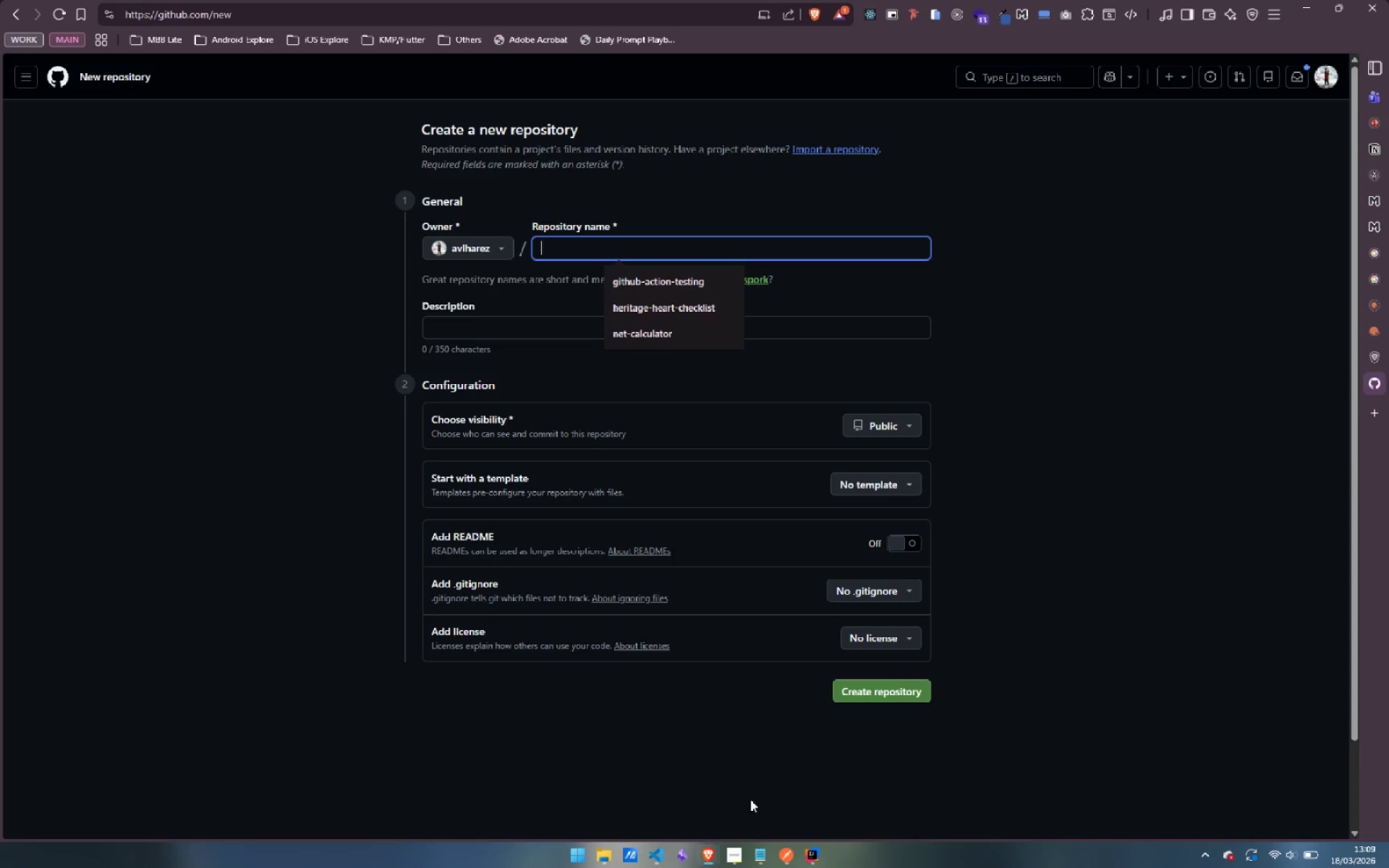 
mouse_move([730, 851])
 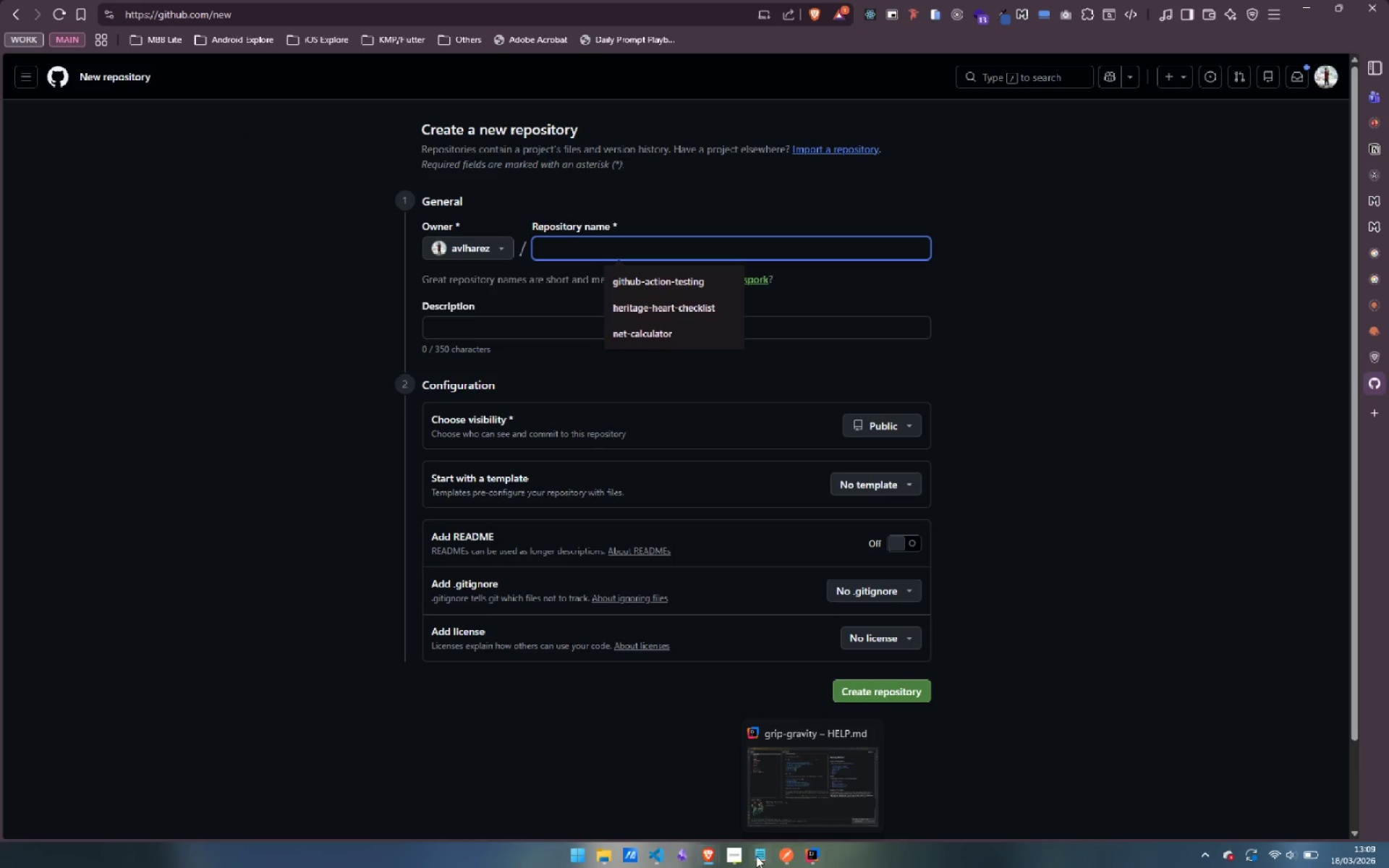 
left_click([738, 860])